 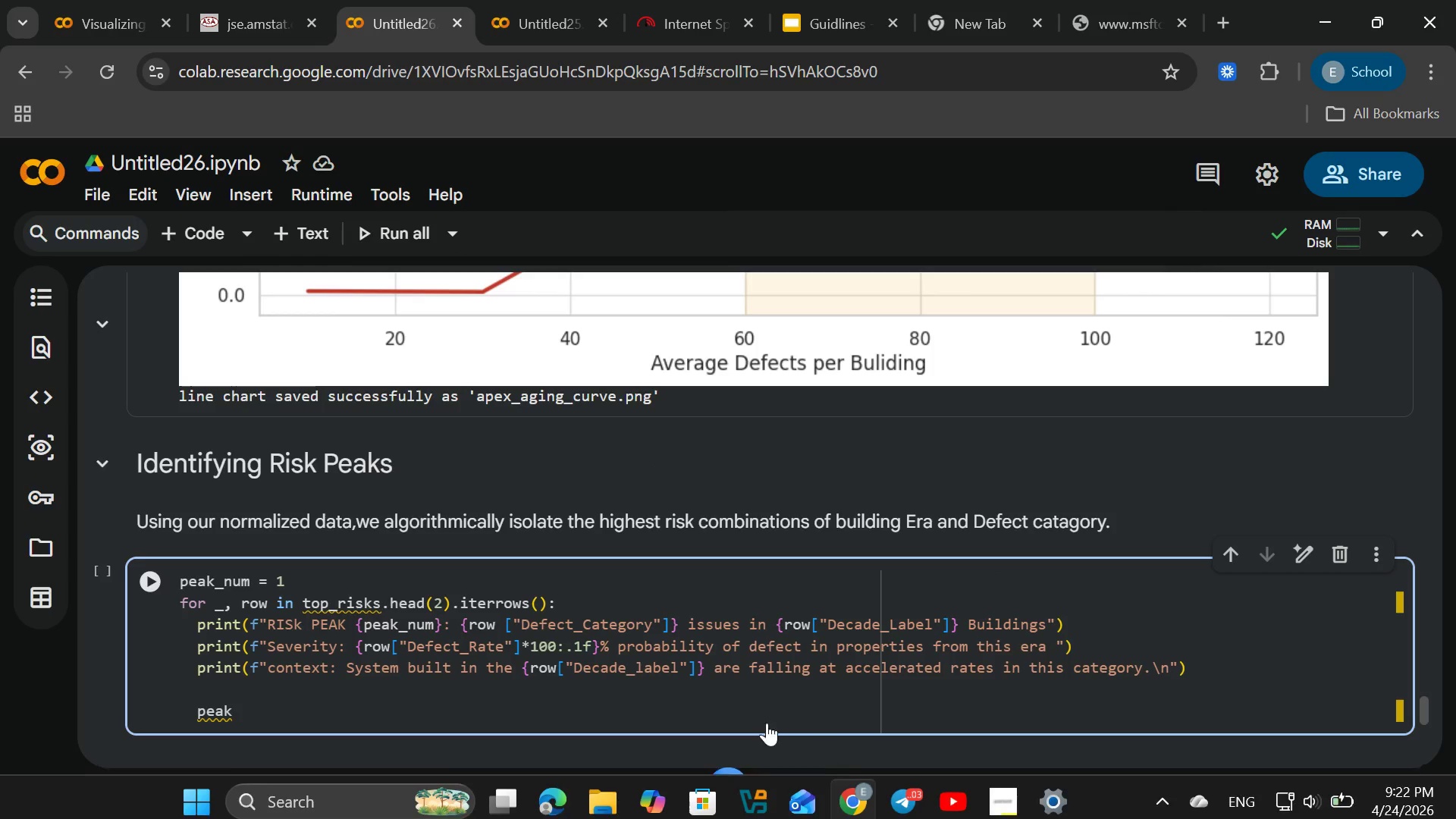 
type(_num + =)
key(Backspace)
key(Backspace)
type(= 1)
 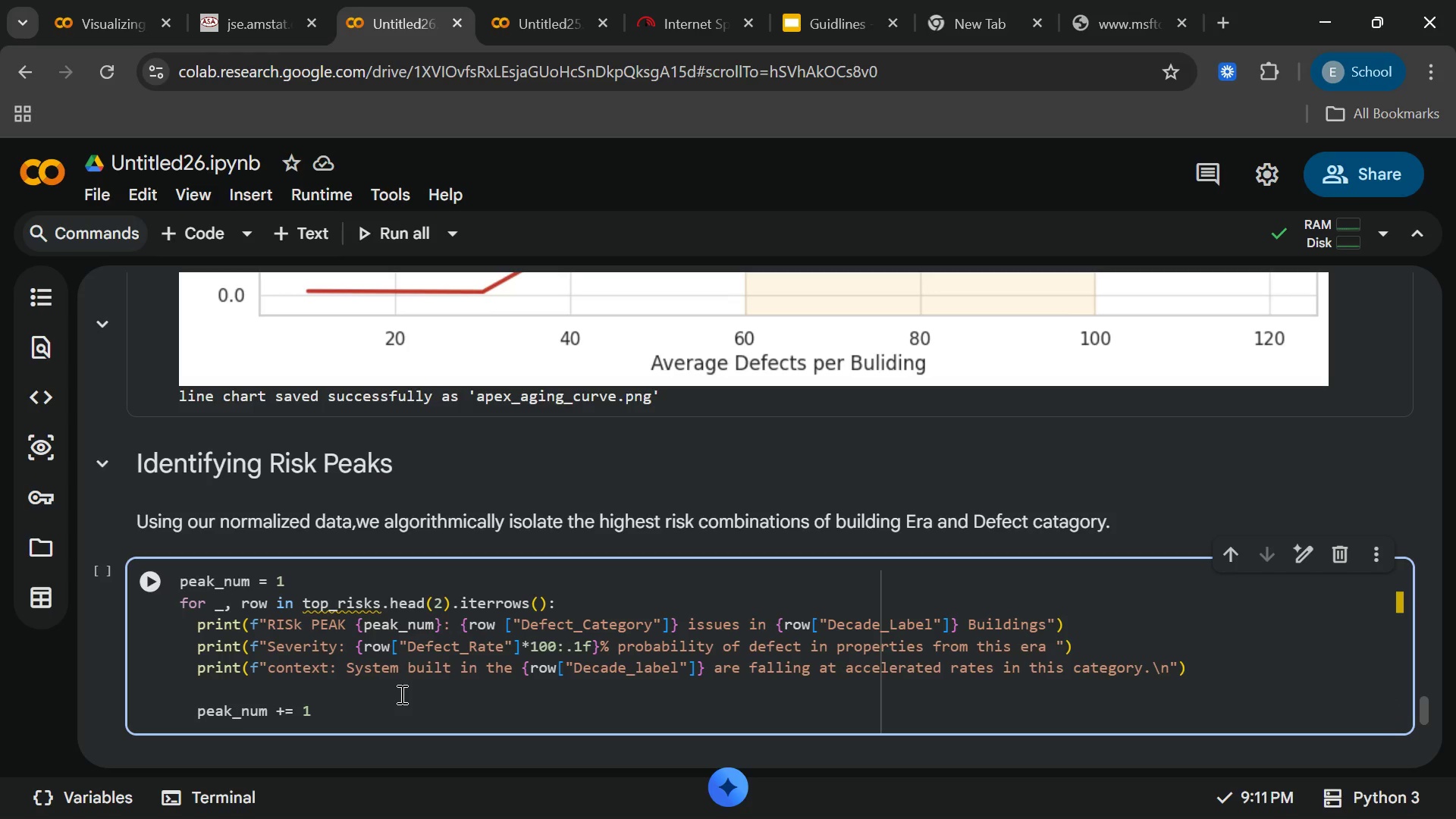 
left_click([148, 576])
 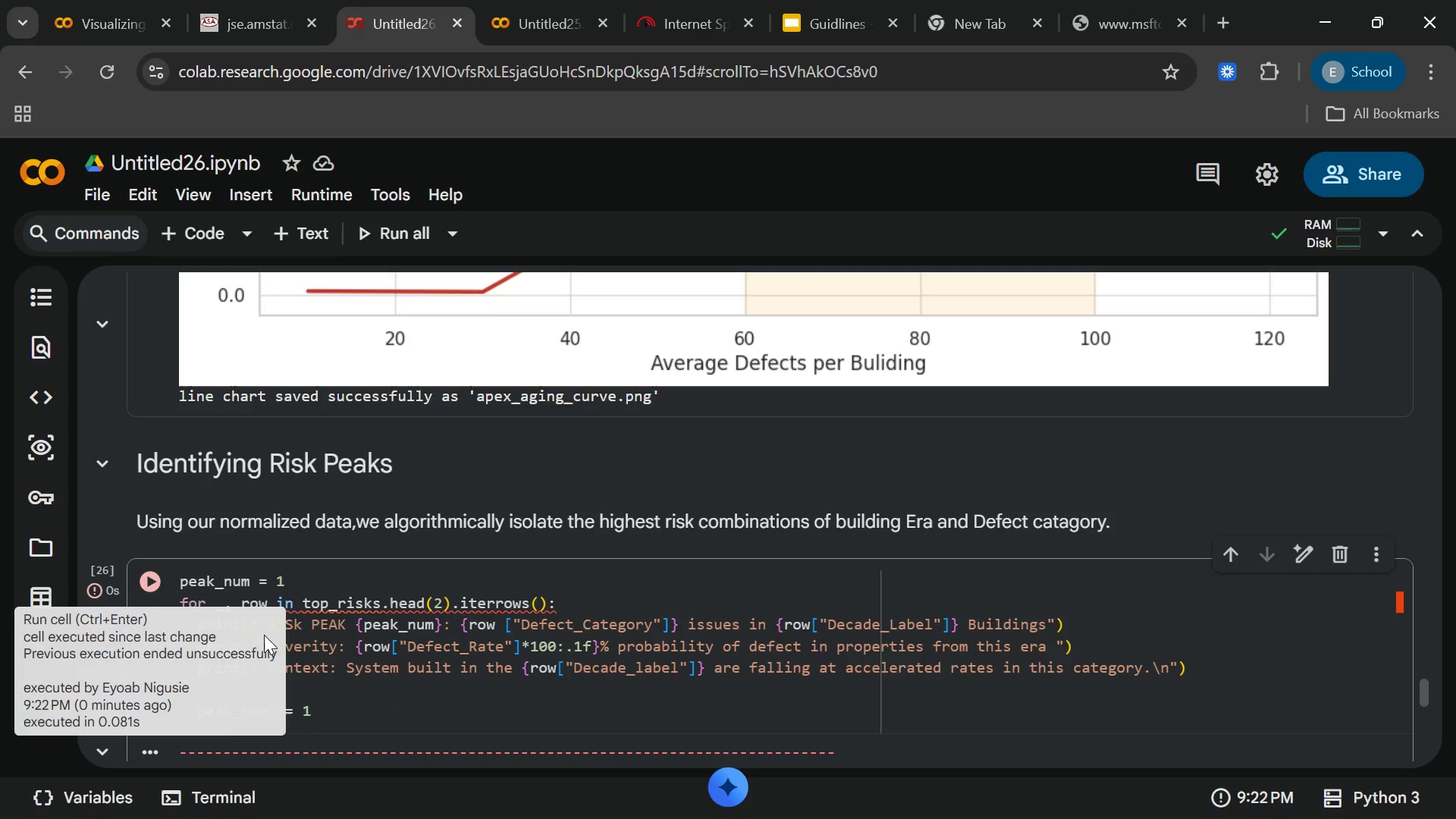 
left_click([311, 595])
 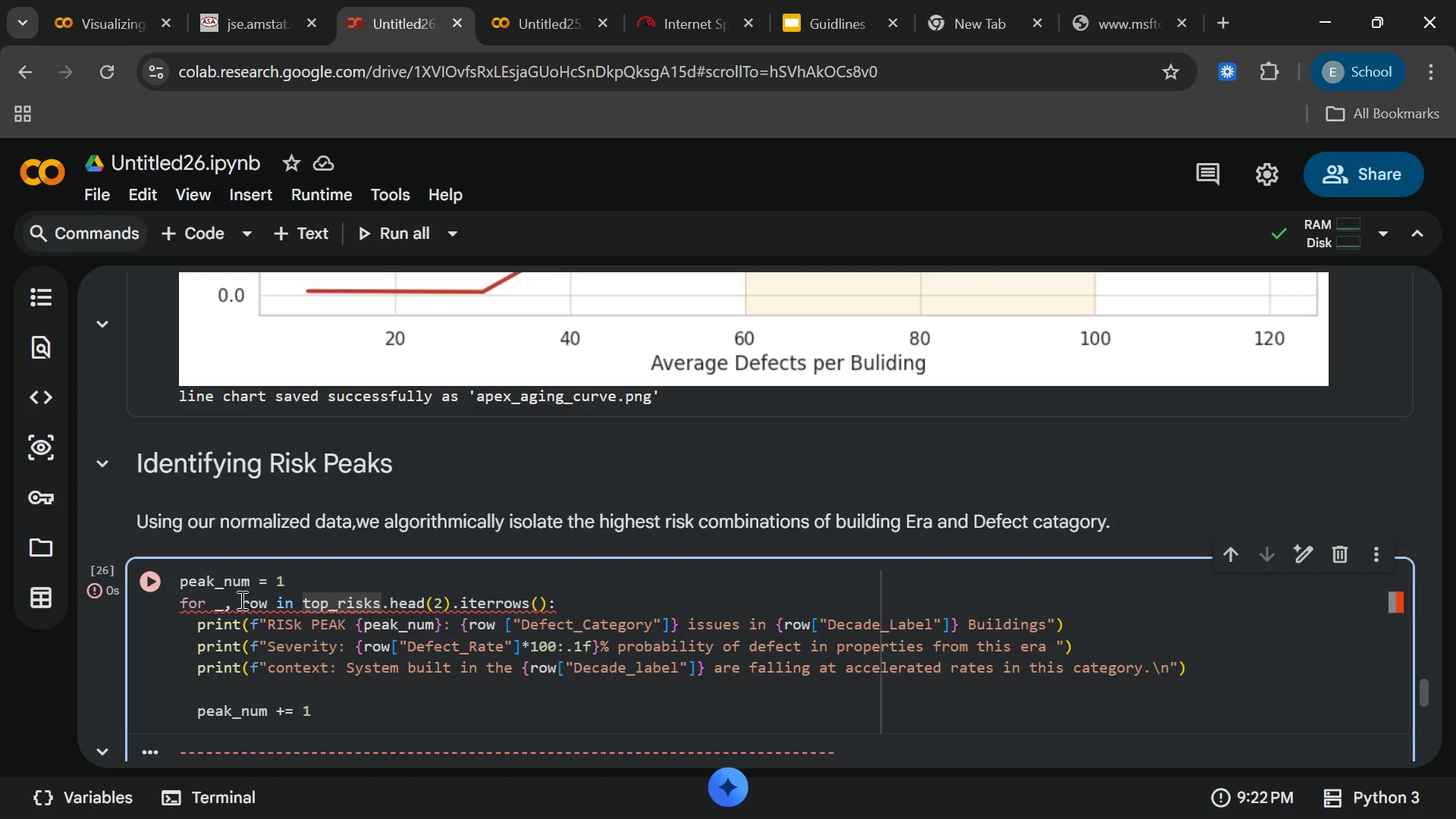 
mouse_move([240, 617])
 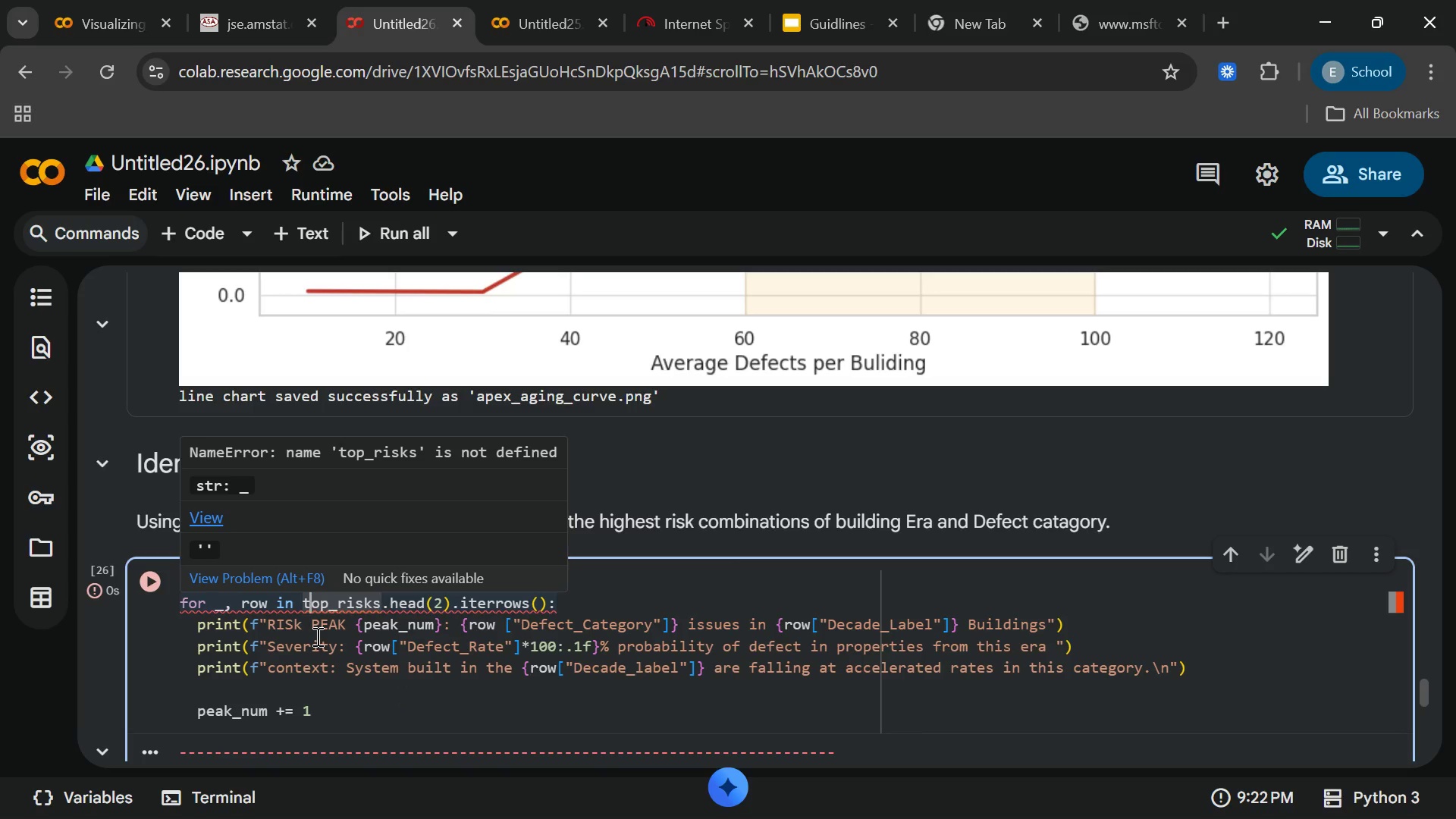 
left_click([316, 636])
 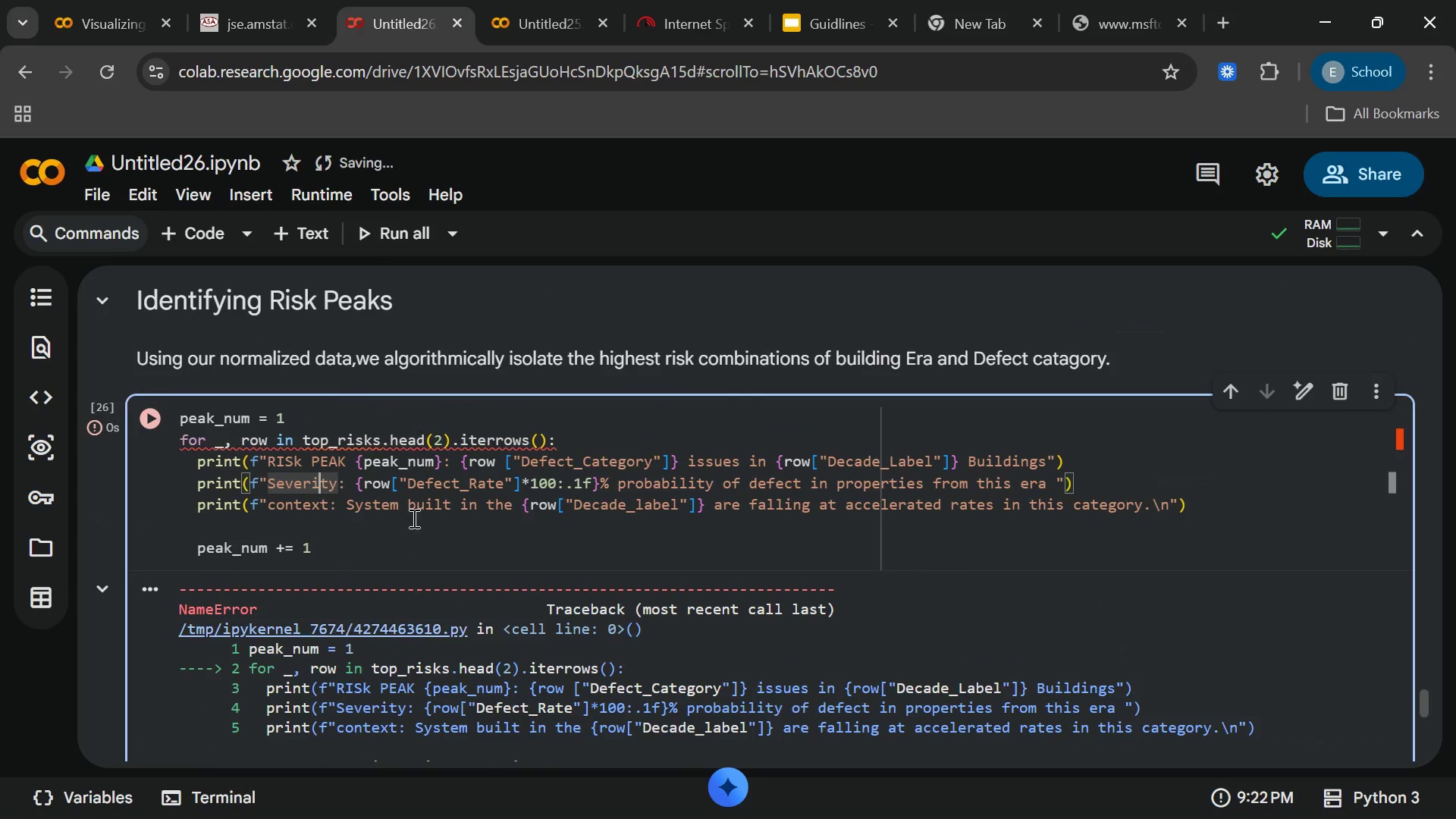 
mouse_move([375, 483])
 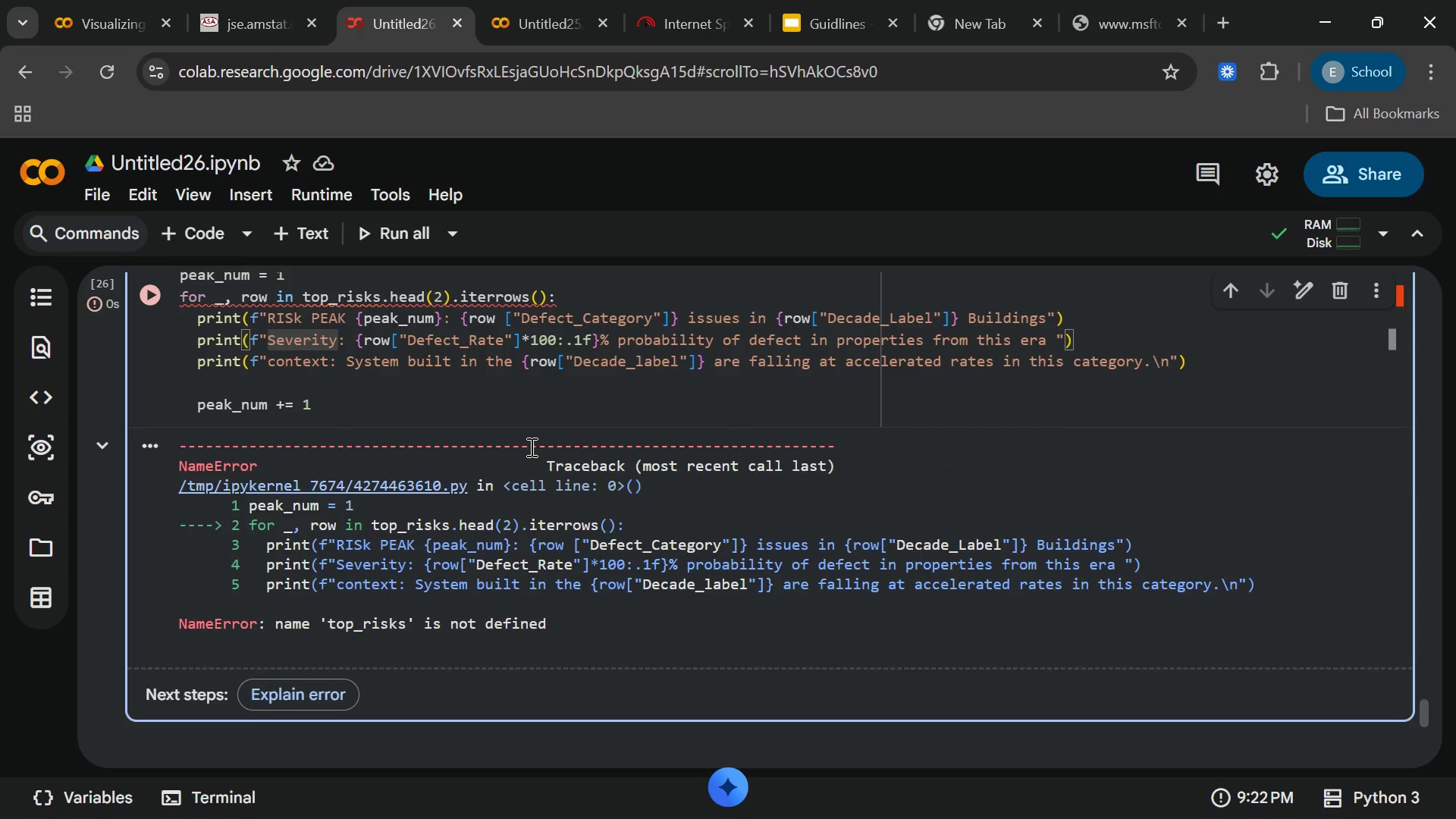 
wait(48.42)
 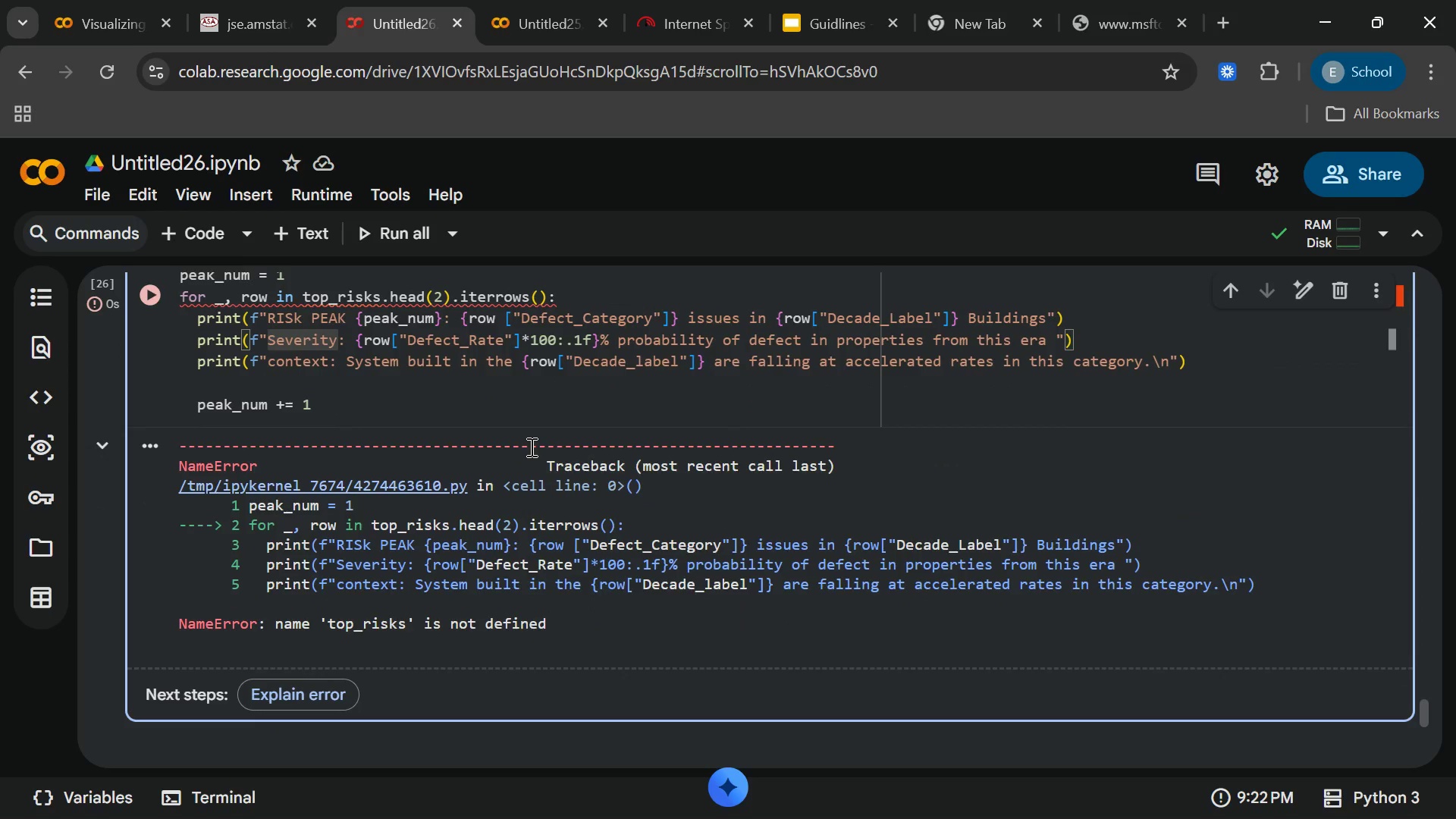 
left_click_drag(start_coordinate=[530, 447], to_coordinate=[356, 459])
 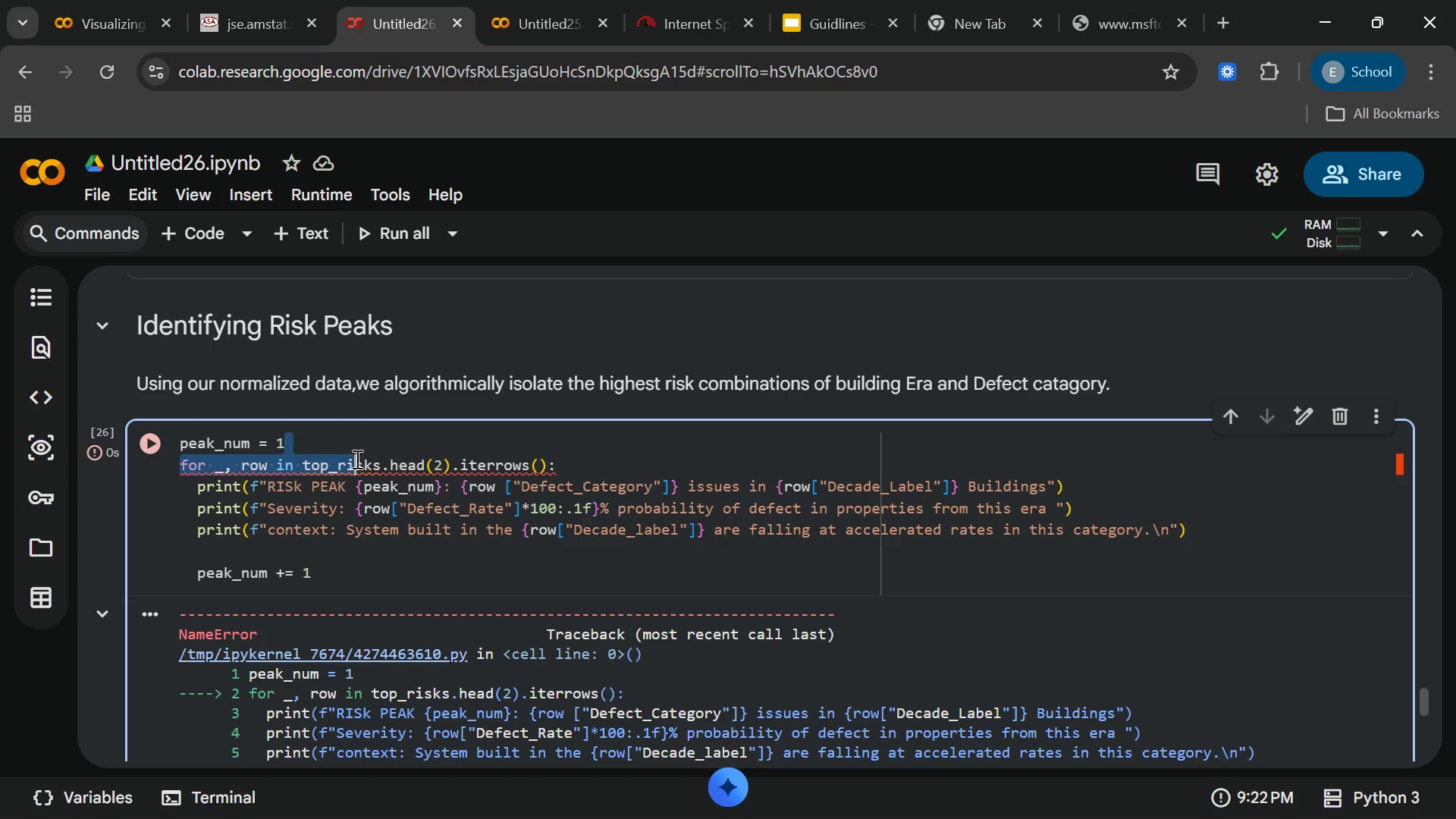 
left_click([356, 459])
 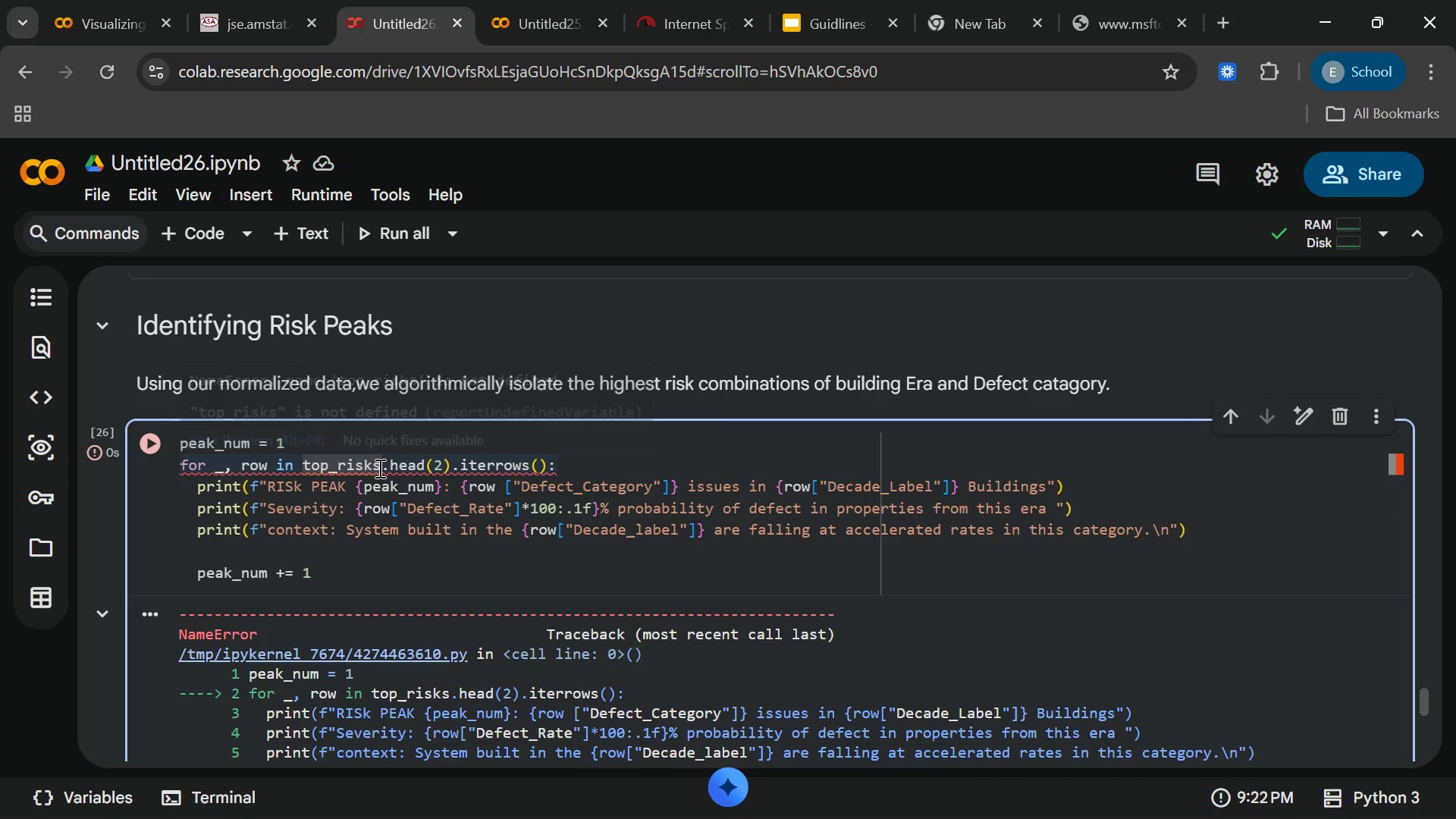 
left_click([378, 468])
 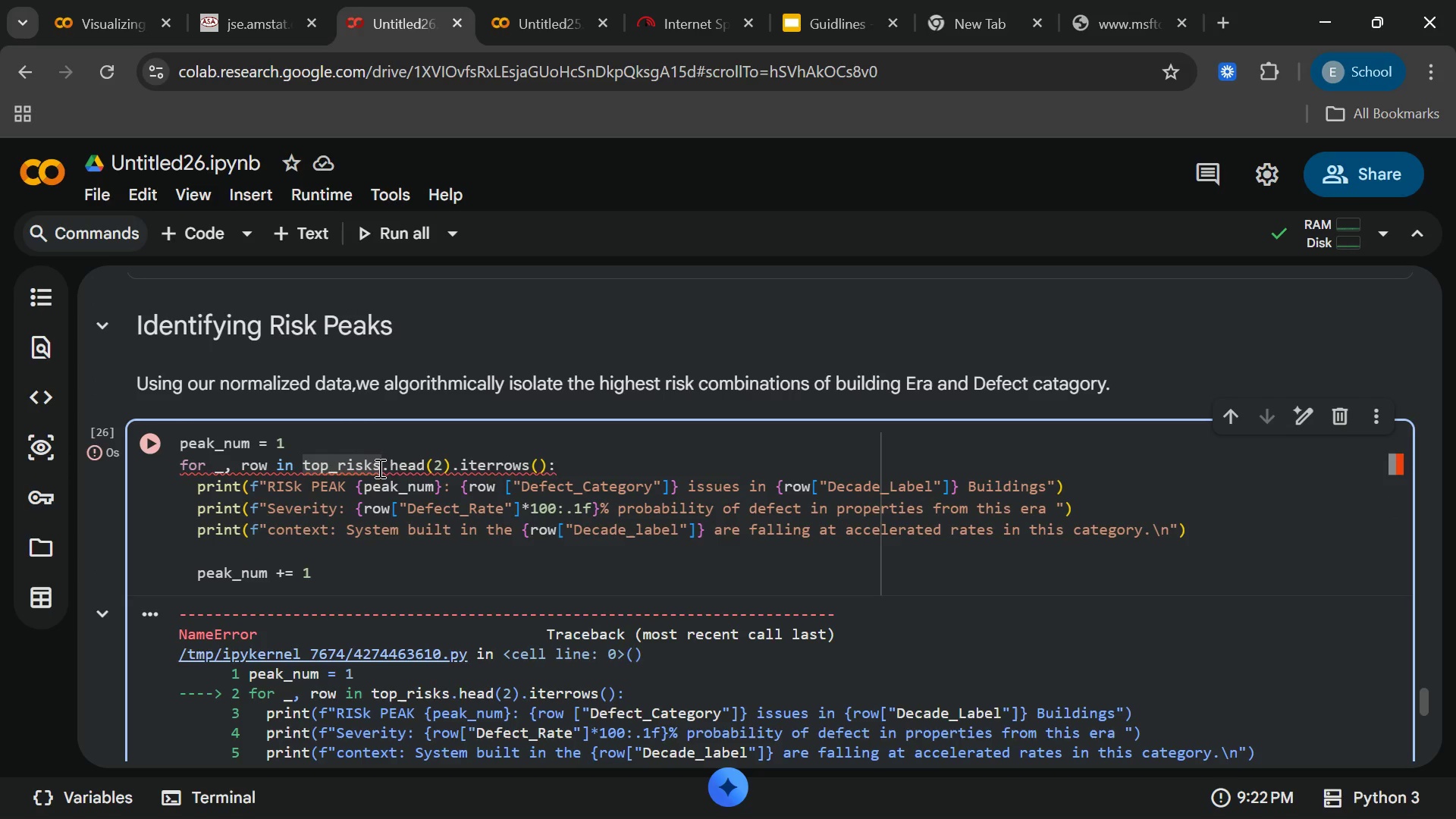 
key(Backspace)
key(Backspace)
key(Backspace)
key(Backspace)
key(Backspace)
key(Backspace)
key(Backspace)
key(Backspace)
key(Backspace)
type(top)
 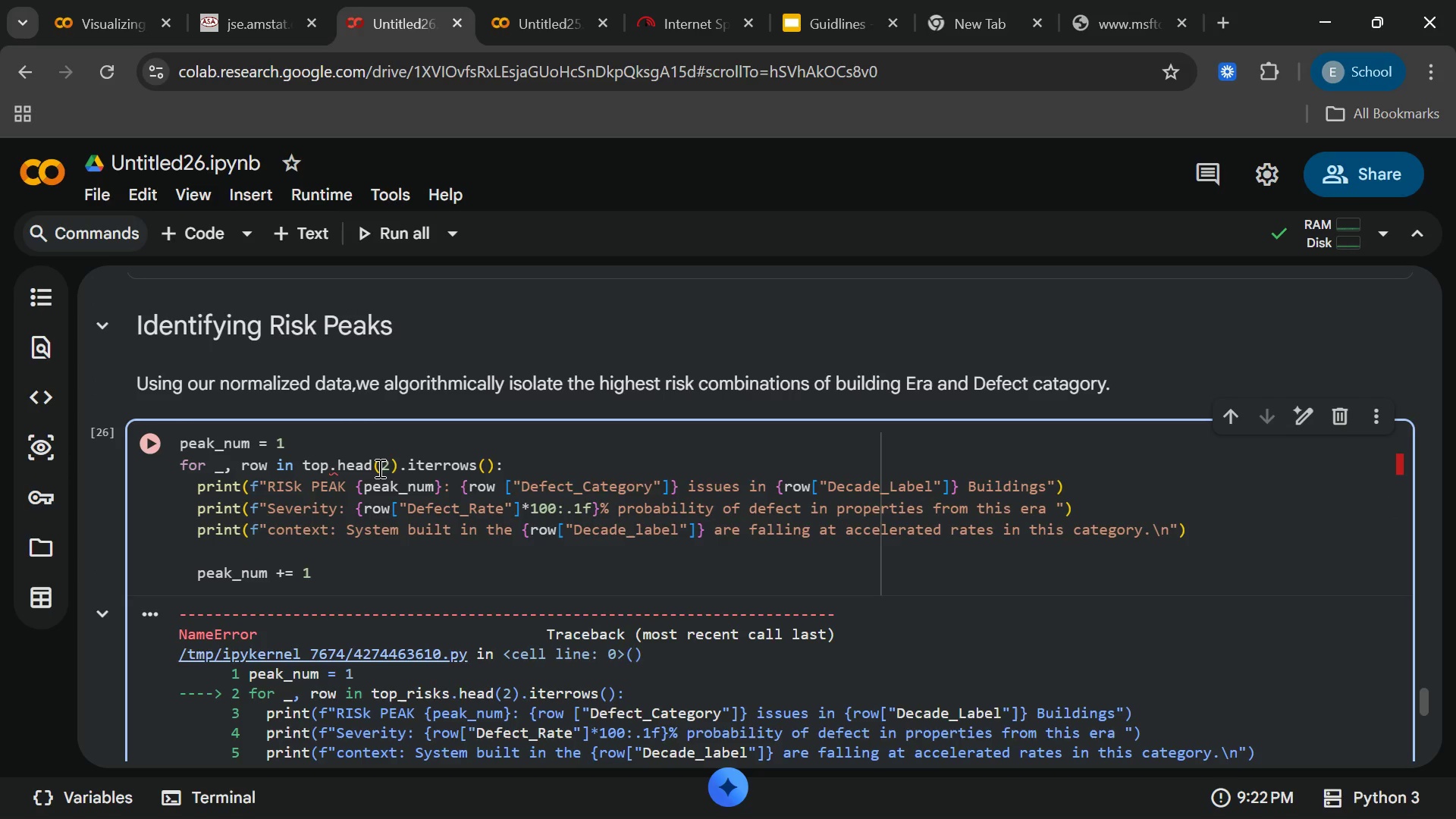 
key(Shift+Minus)
 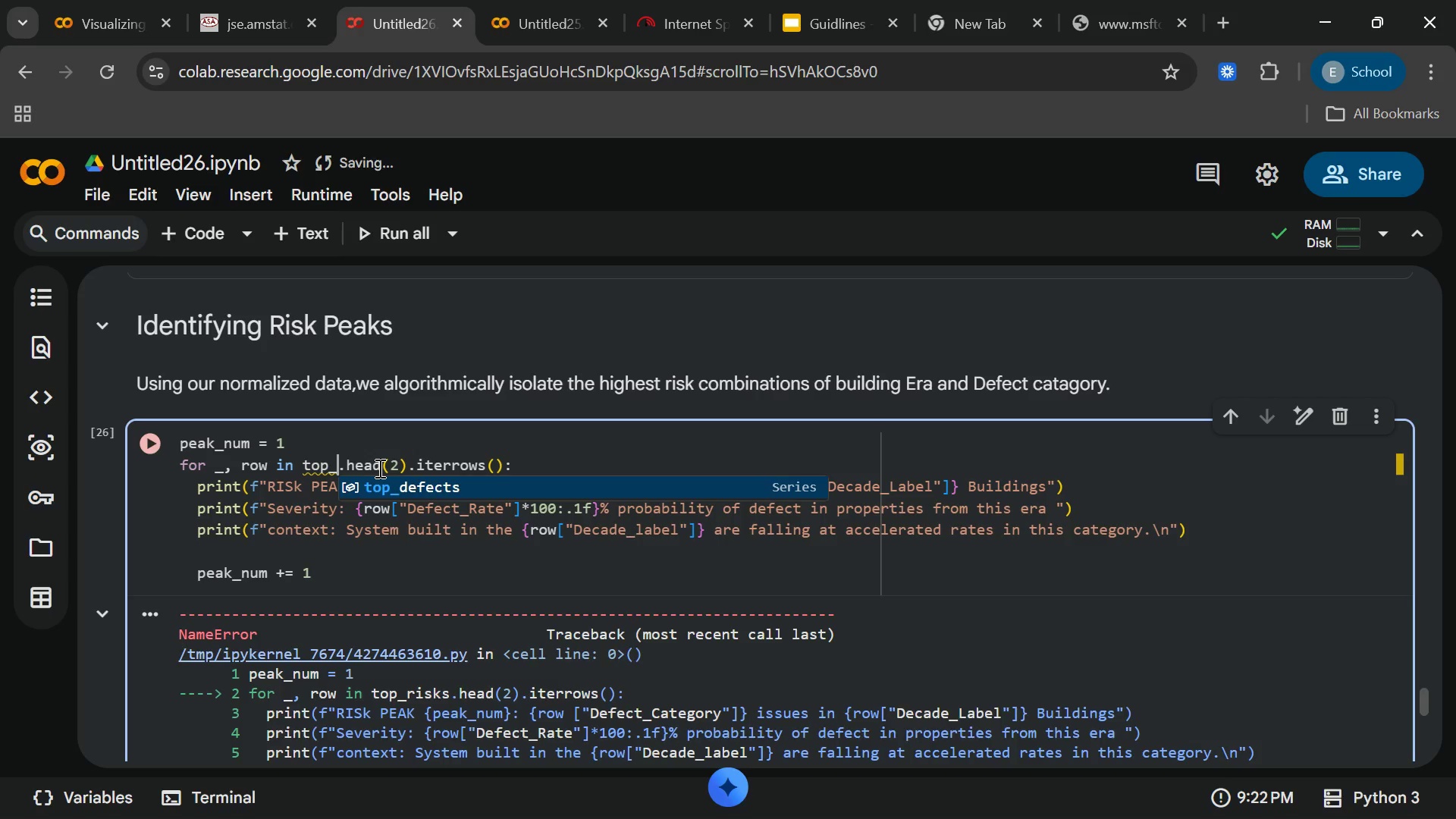 
type(risks)
 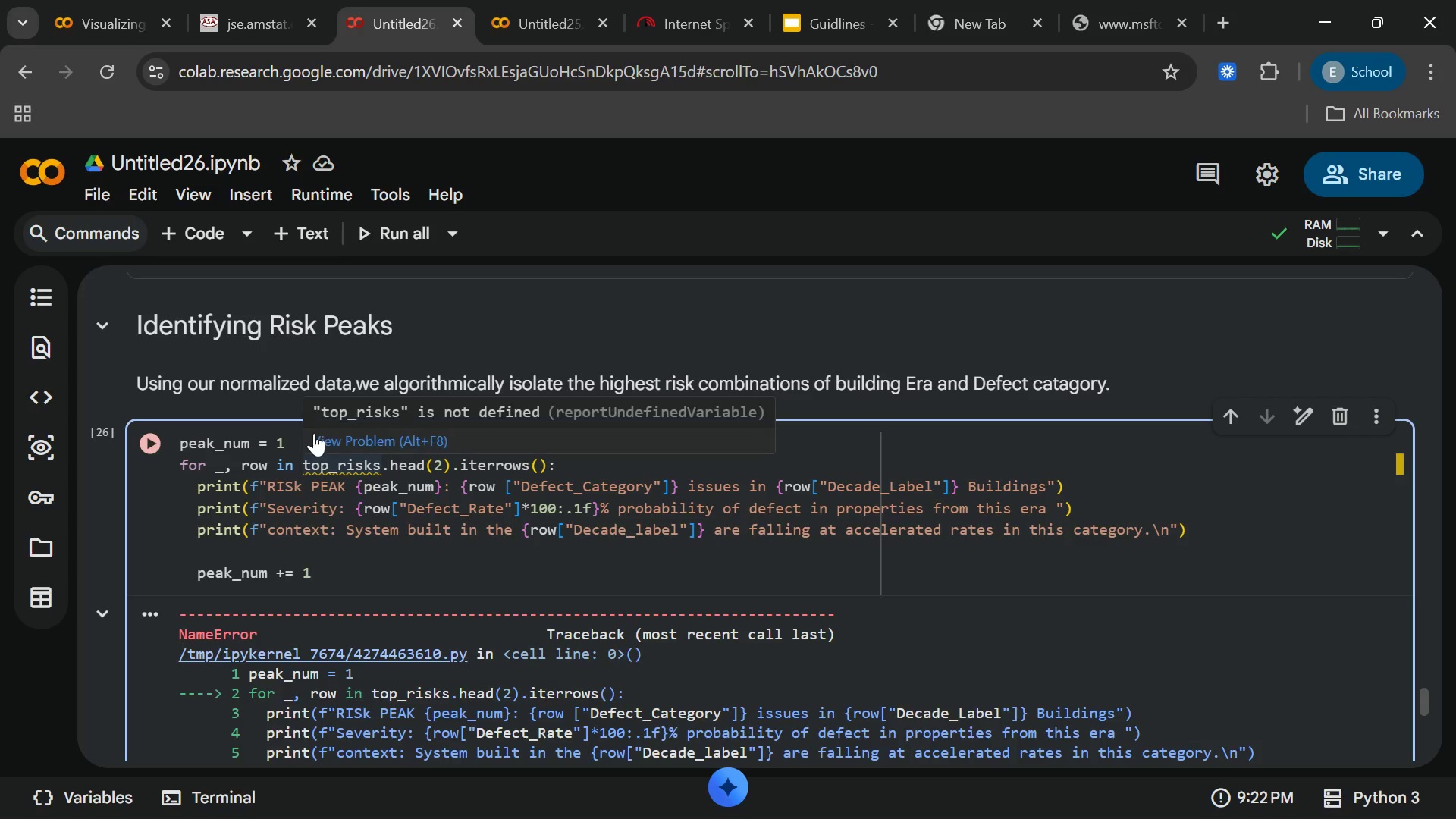 
left_click([316, 435])
 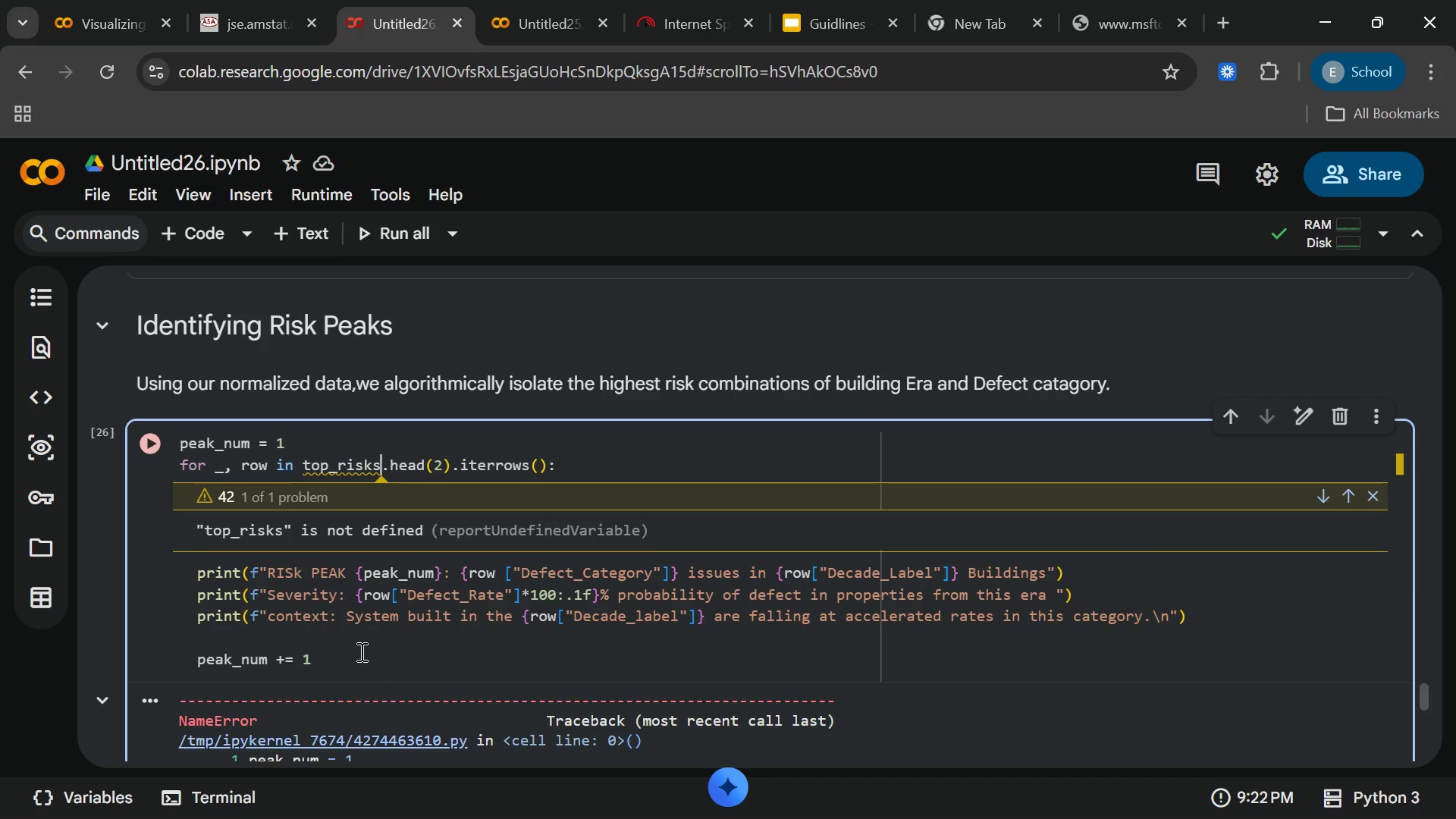 
wait(8.28)
 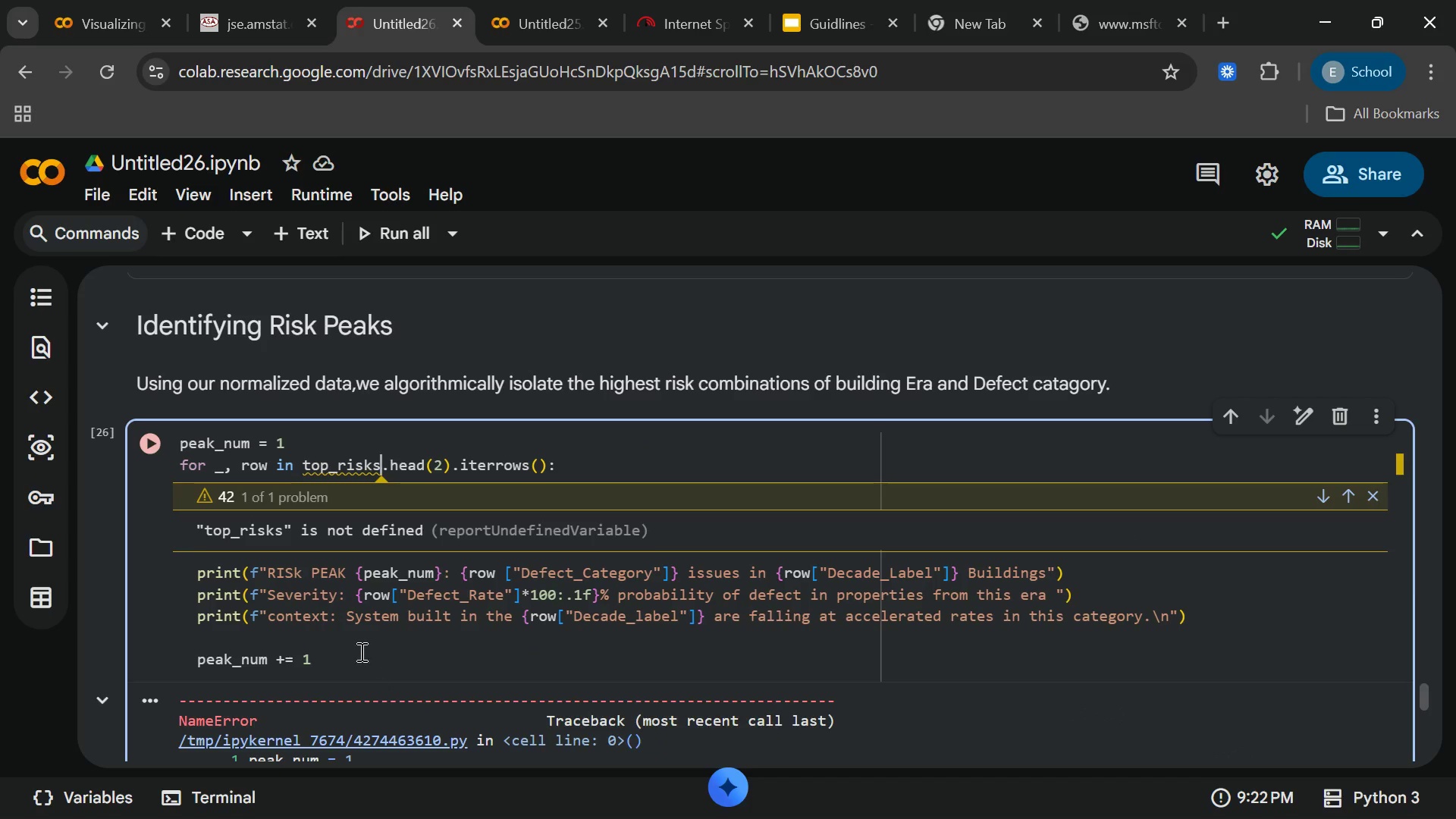 
left_click([1370, 494])
 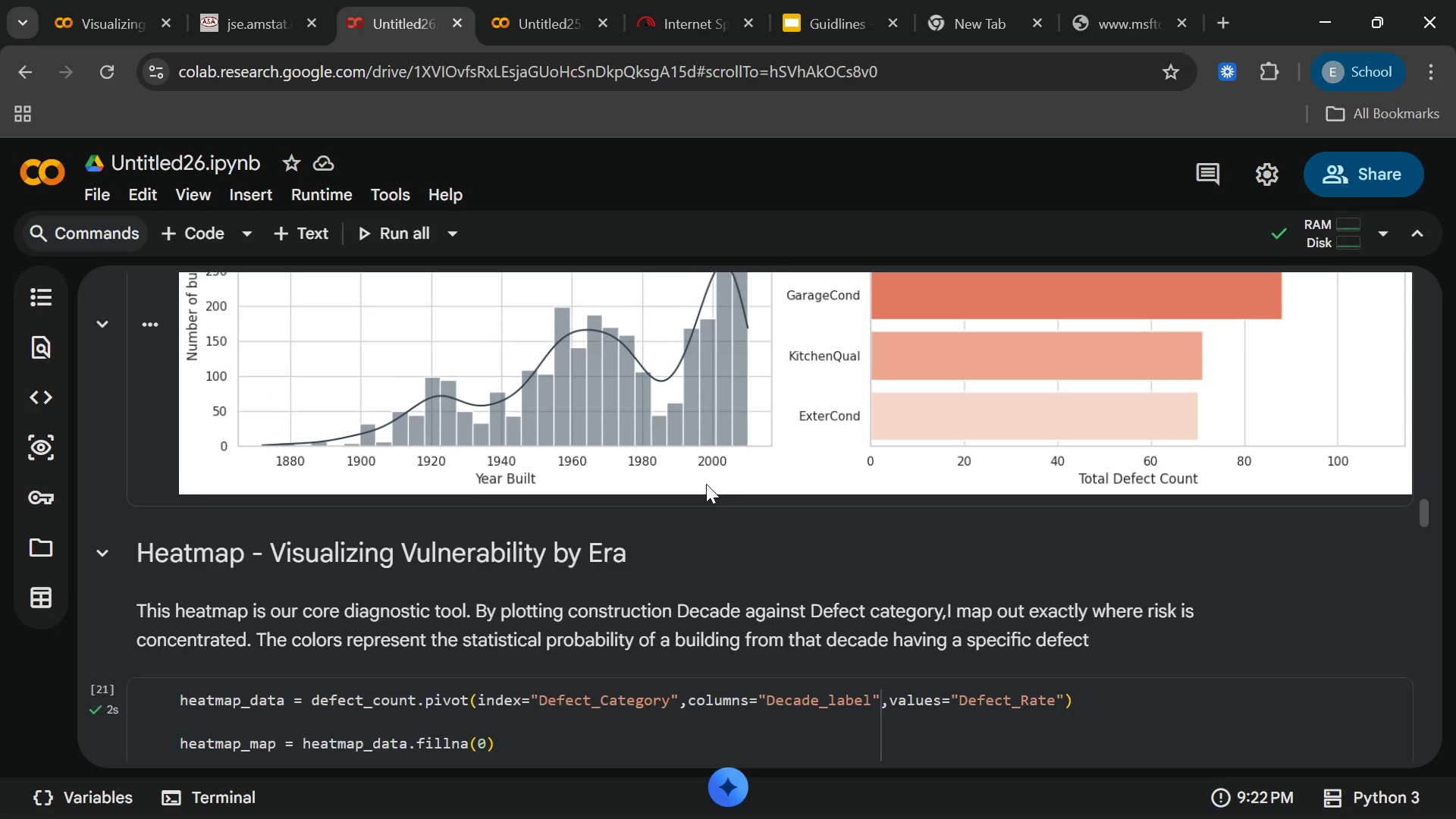 
wait(18.38)
 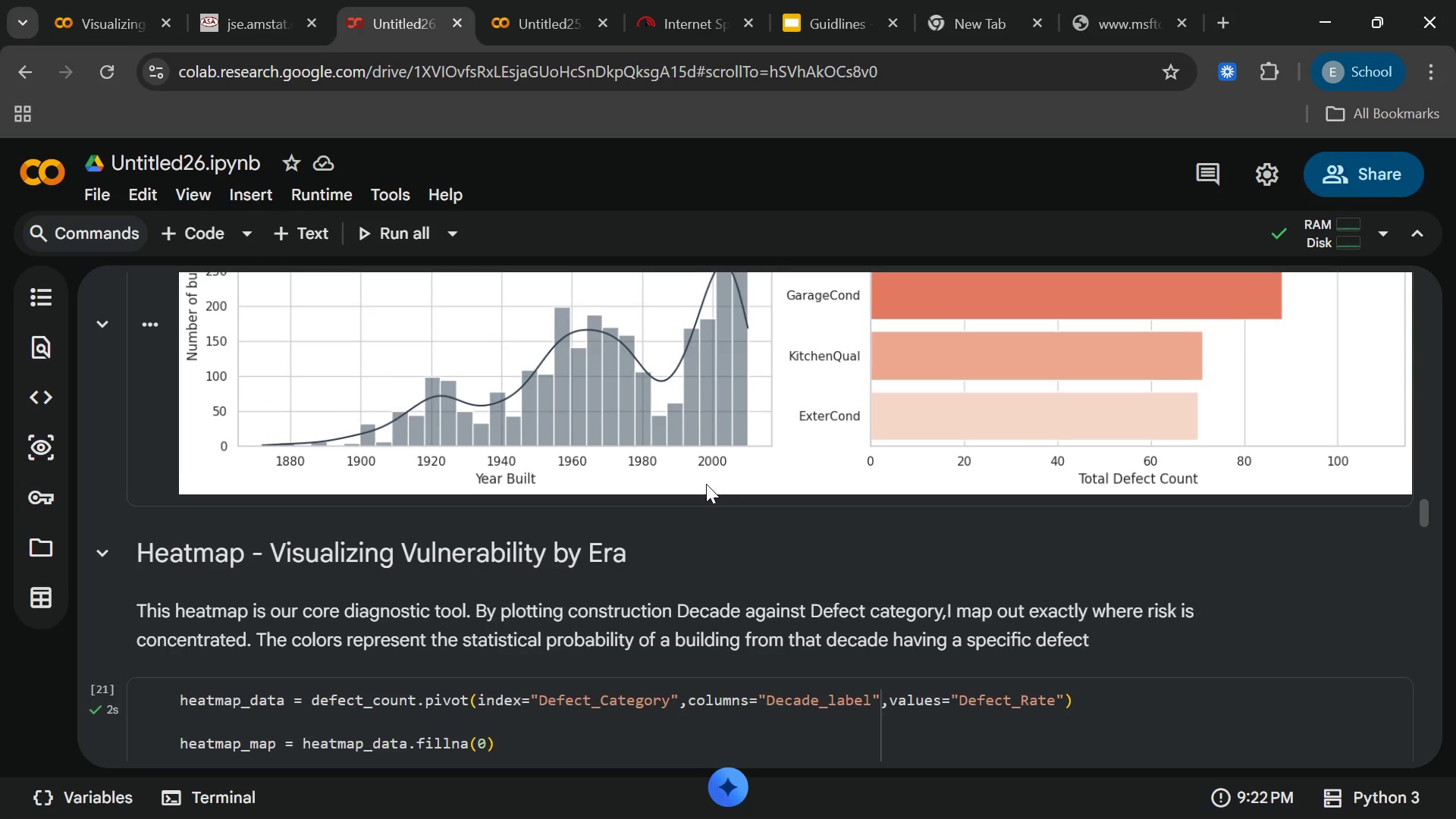 
left_click([996, 748])